 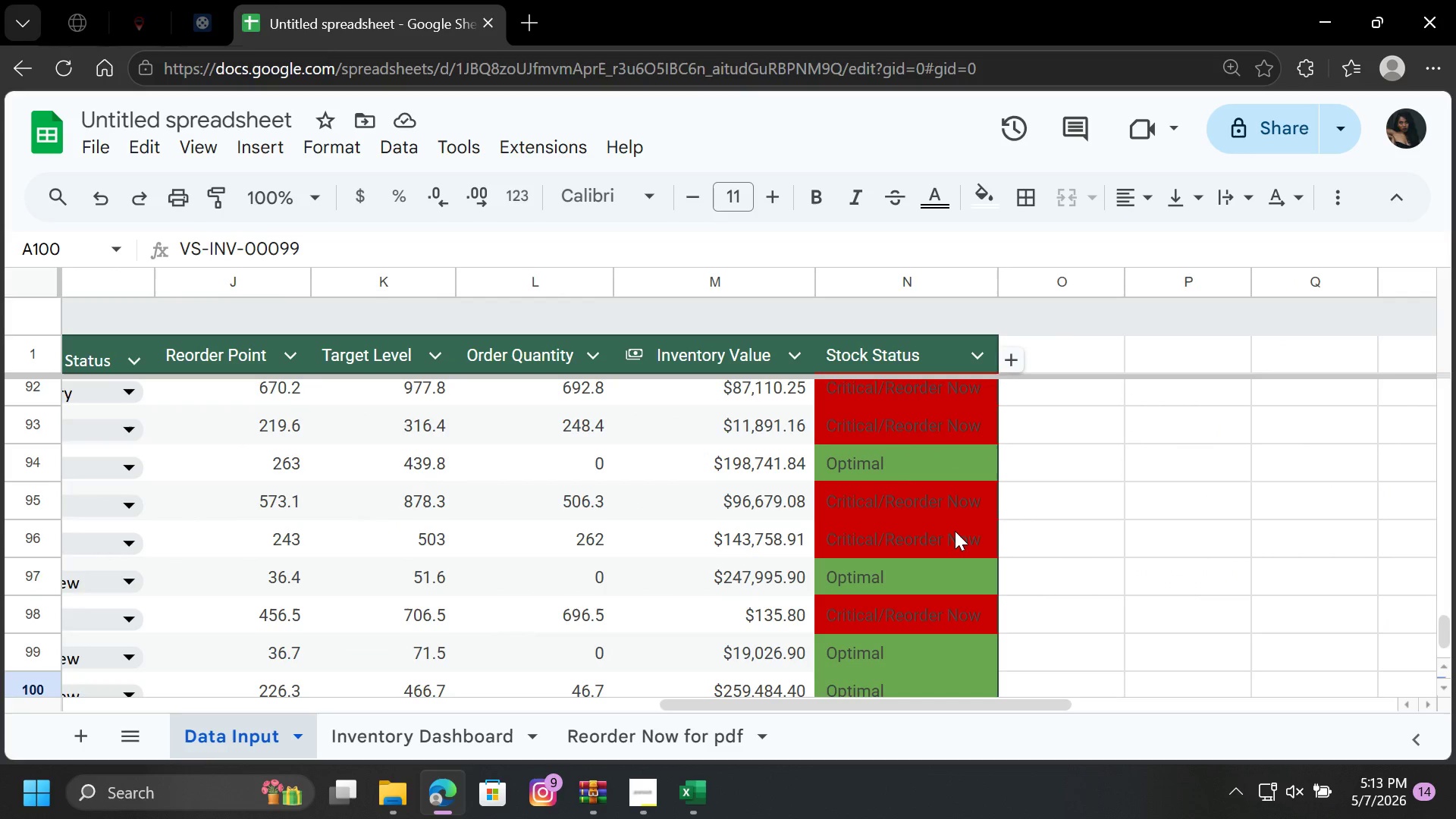 
left_click([949, 532])
 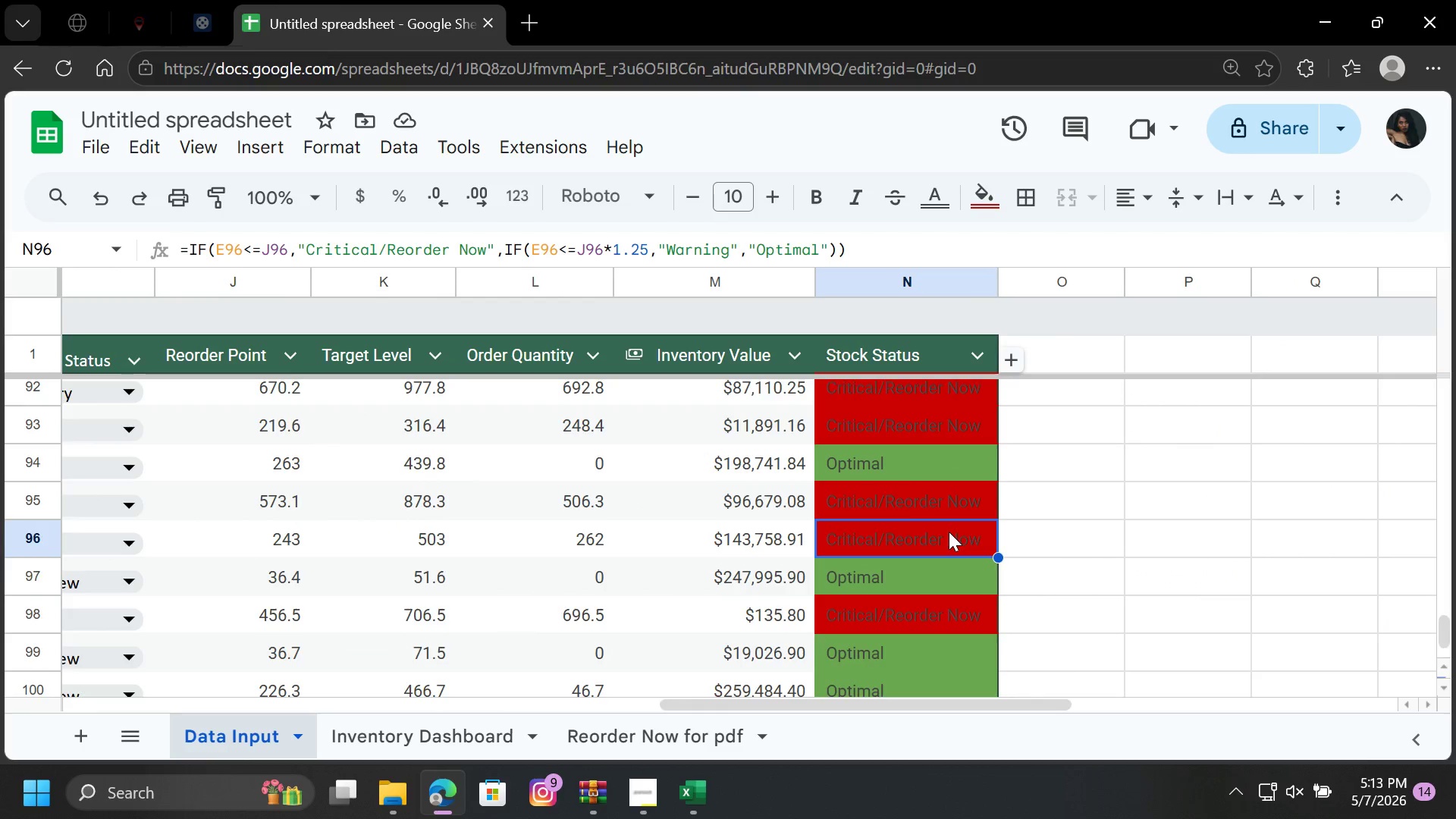 
scroll: coordinate [906, 478], scroll_direction: down, amount: 11.0
 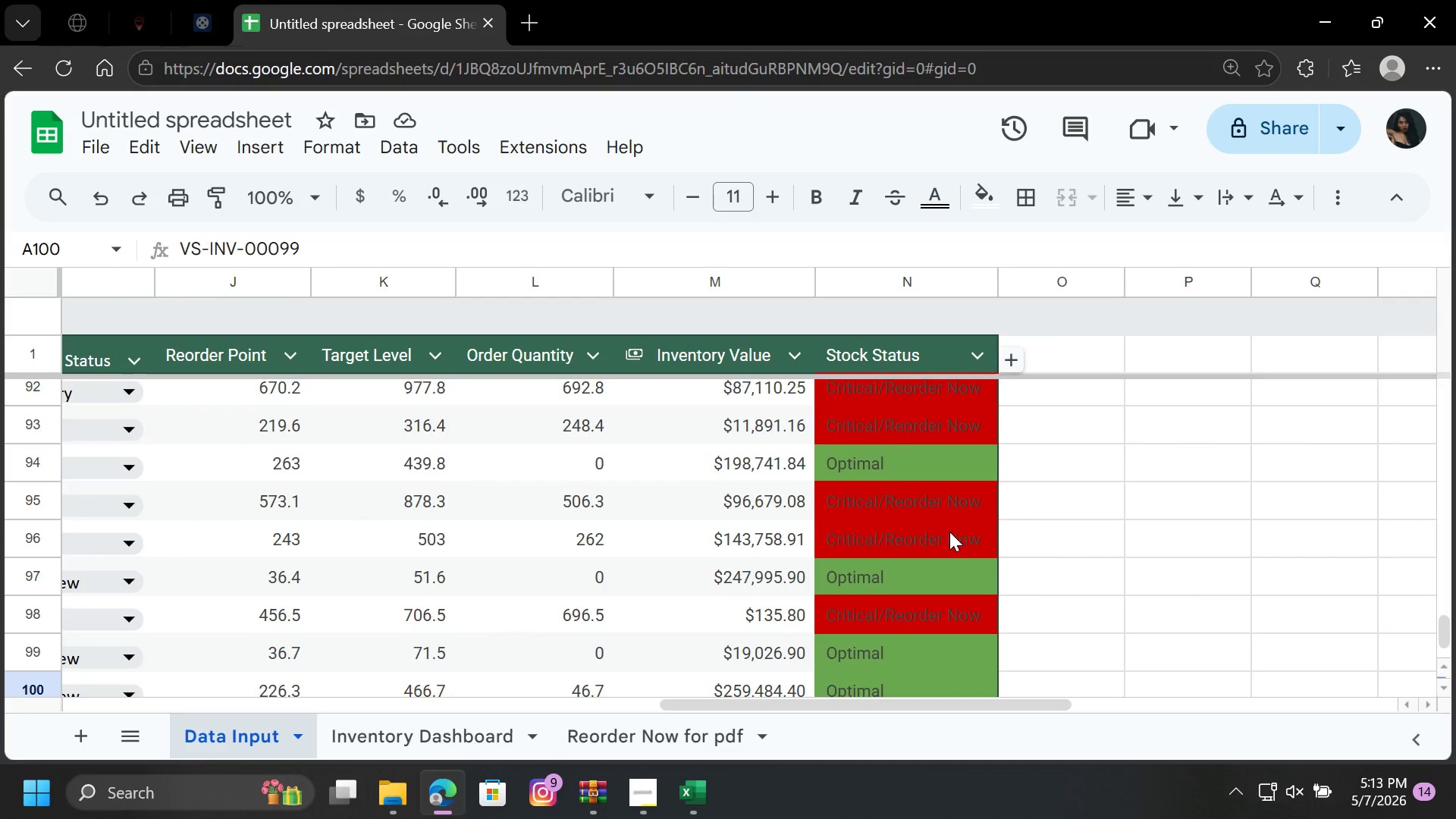 
scroll: coordinate [949, 532], scroll_direction: up, amount: 8.0
 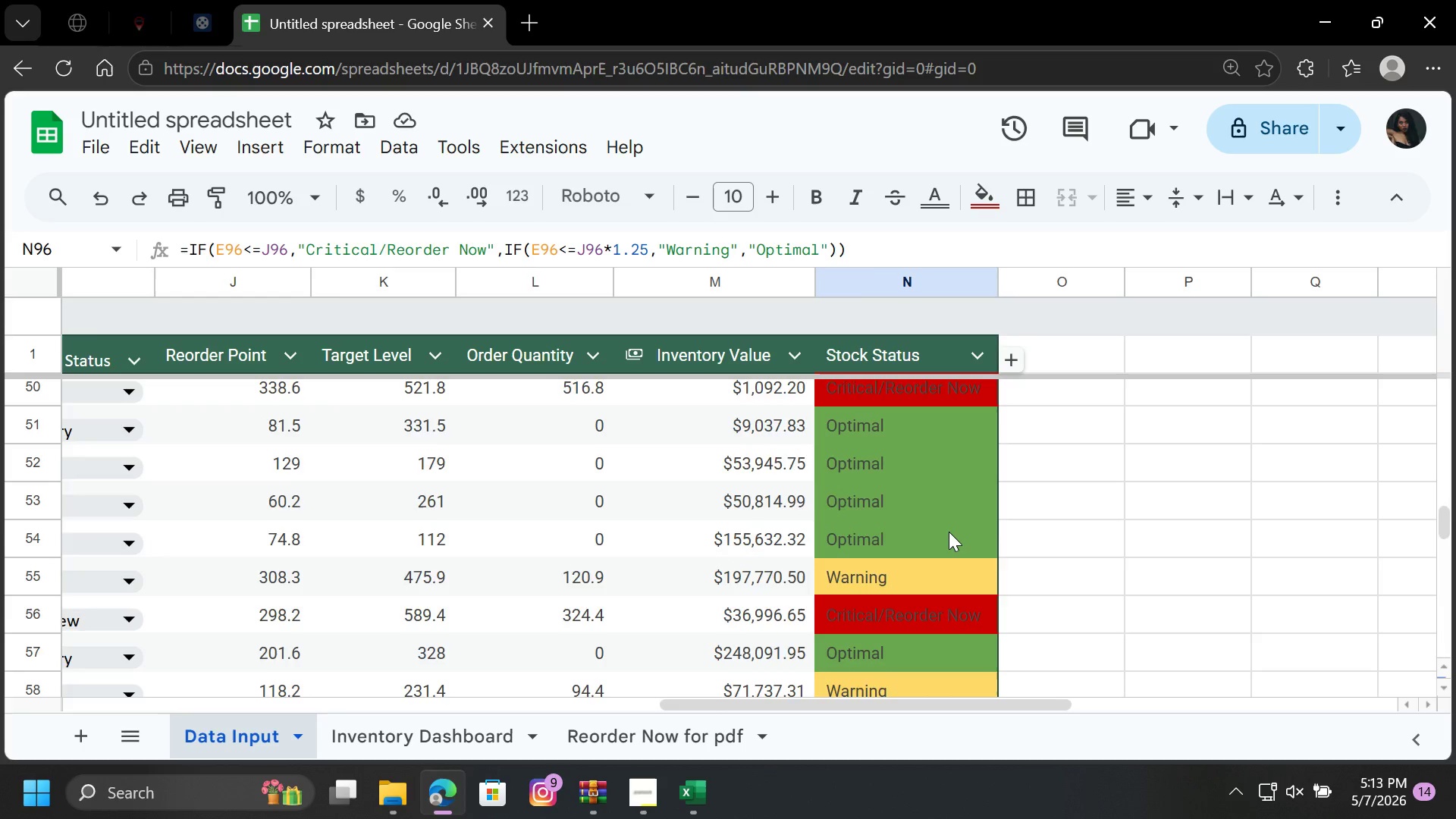 
scroll: coordinate [949, 532], scroll_direction: down, amount: 2.0
 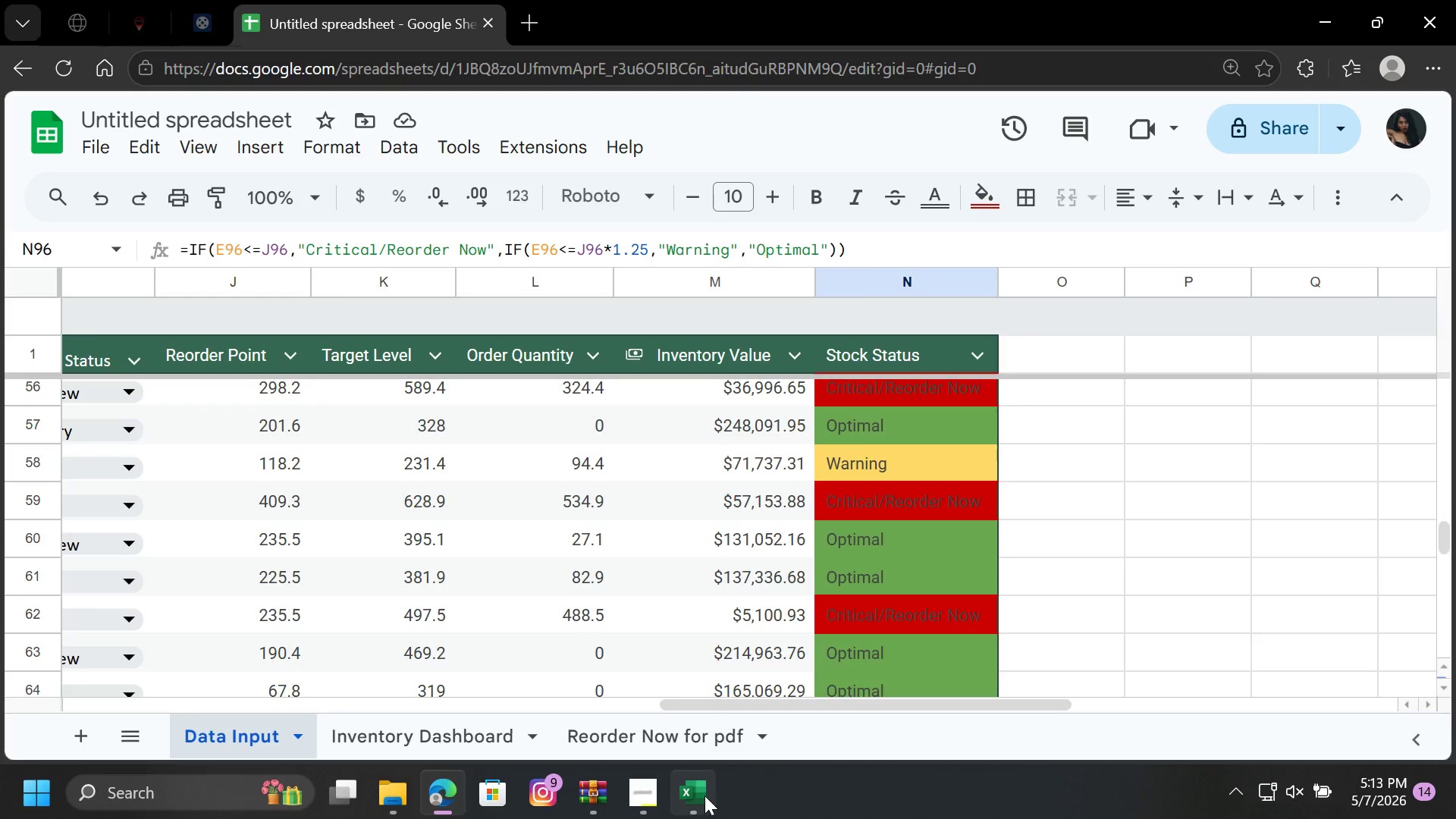 
left_click([641, 795])